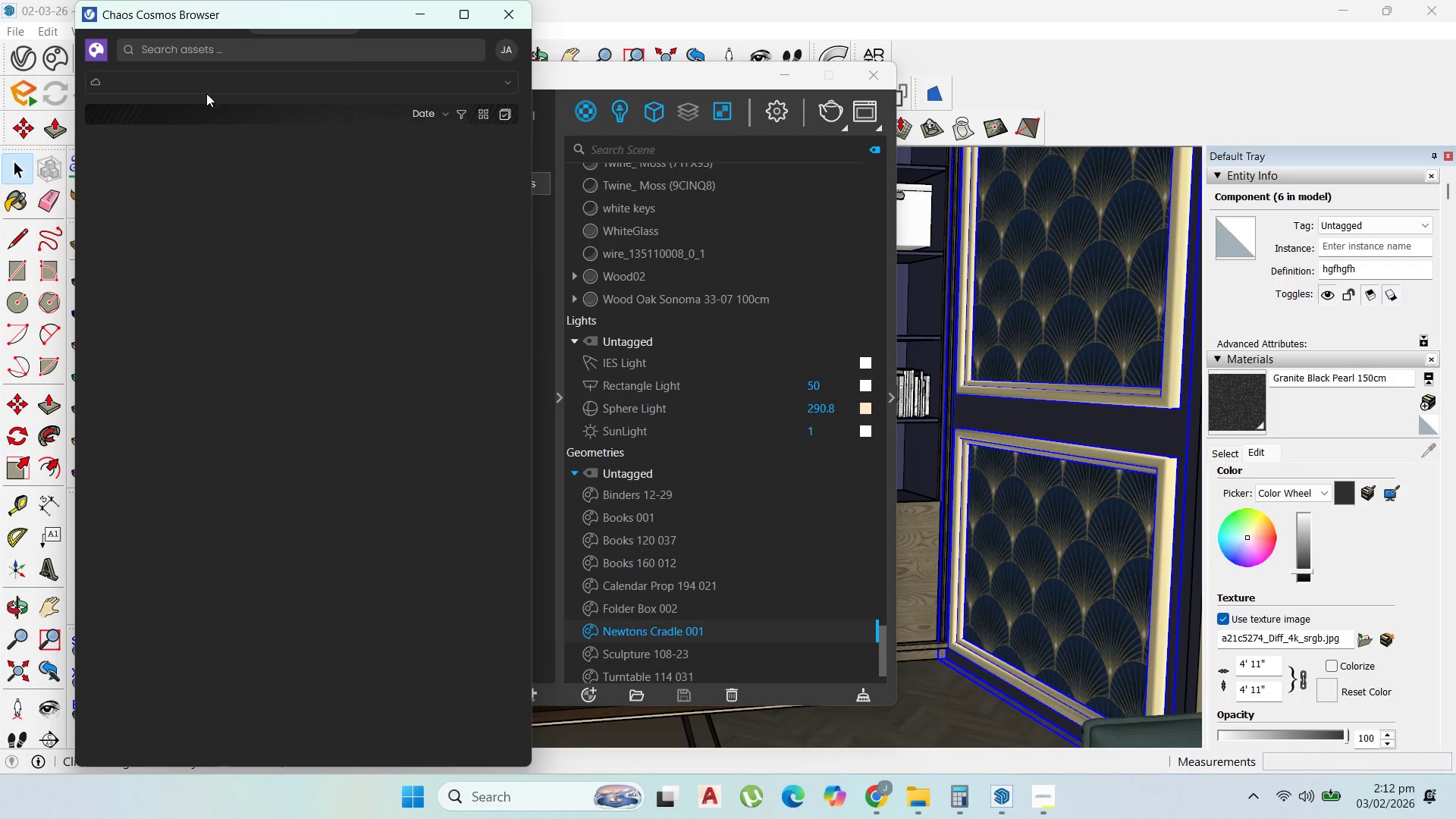 
left_click([143, 83])
 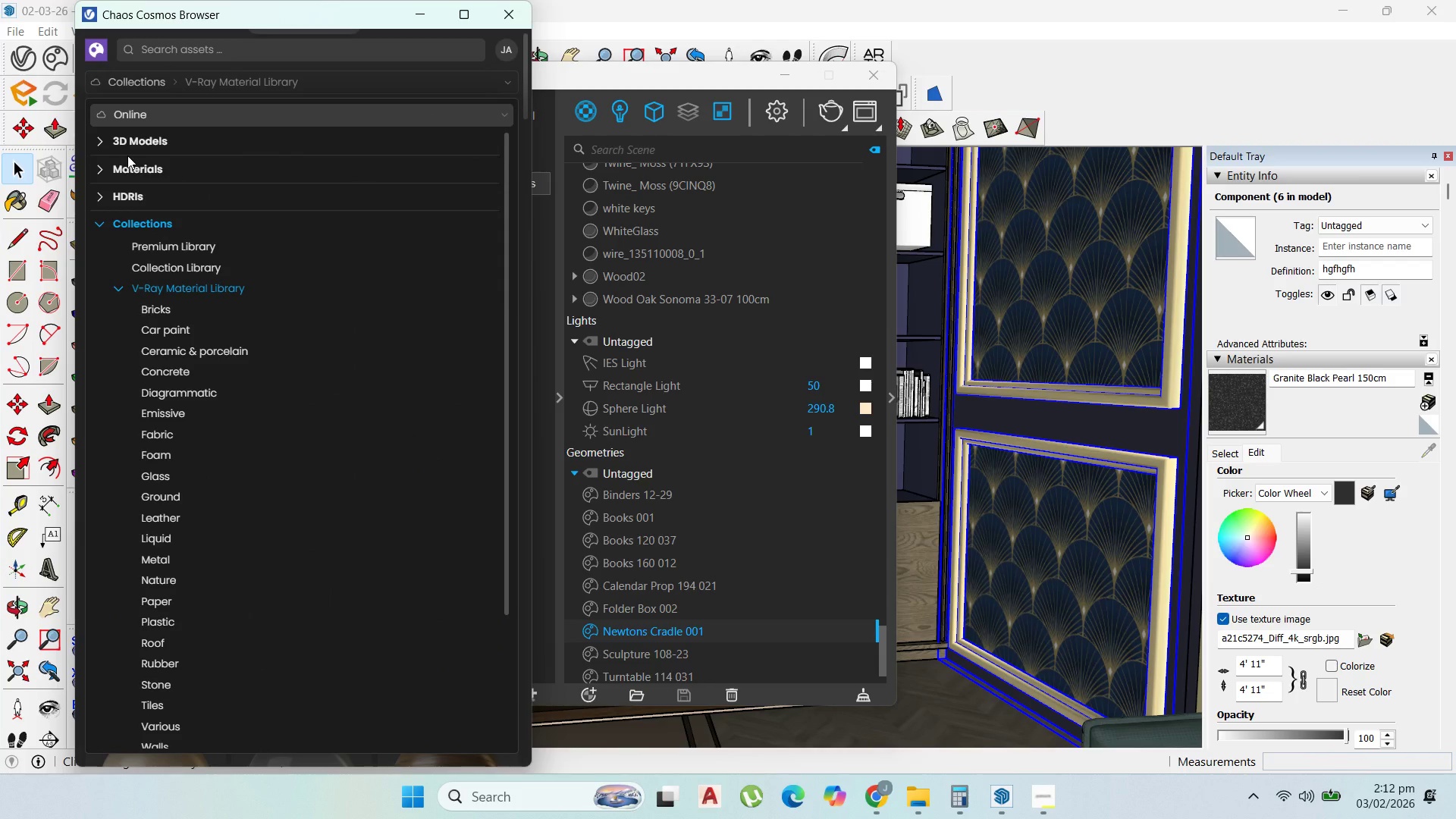 
wait(5.5)
 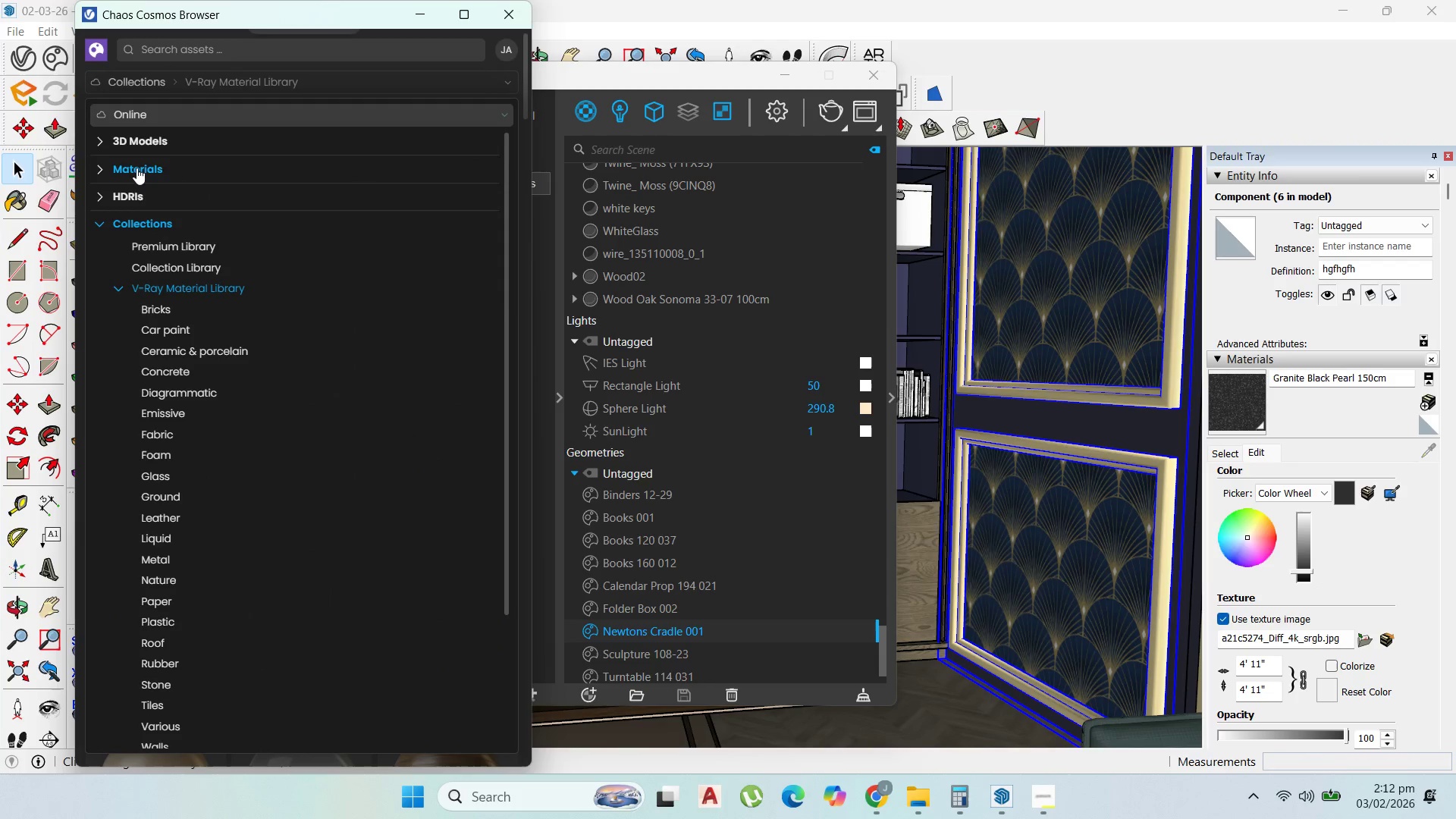 
left_click([102, 141])
 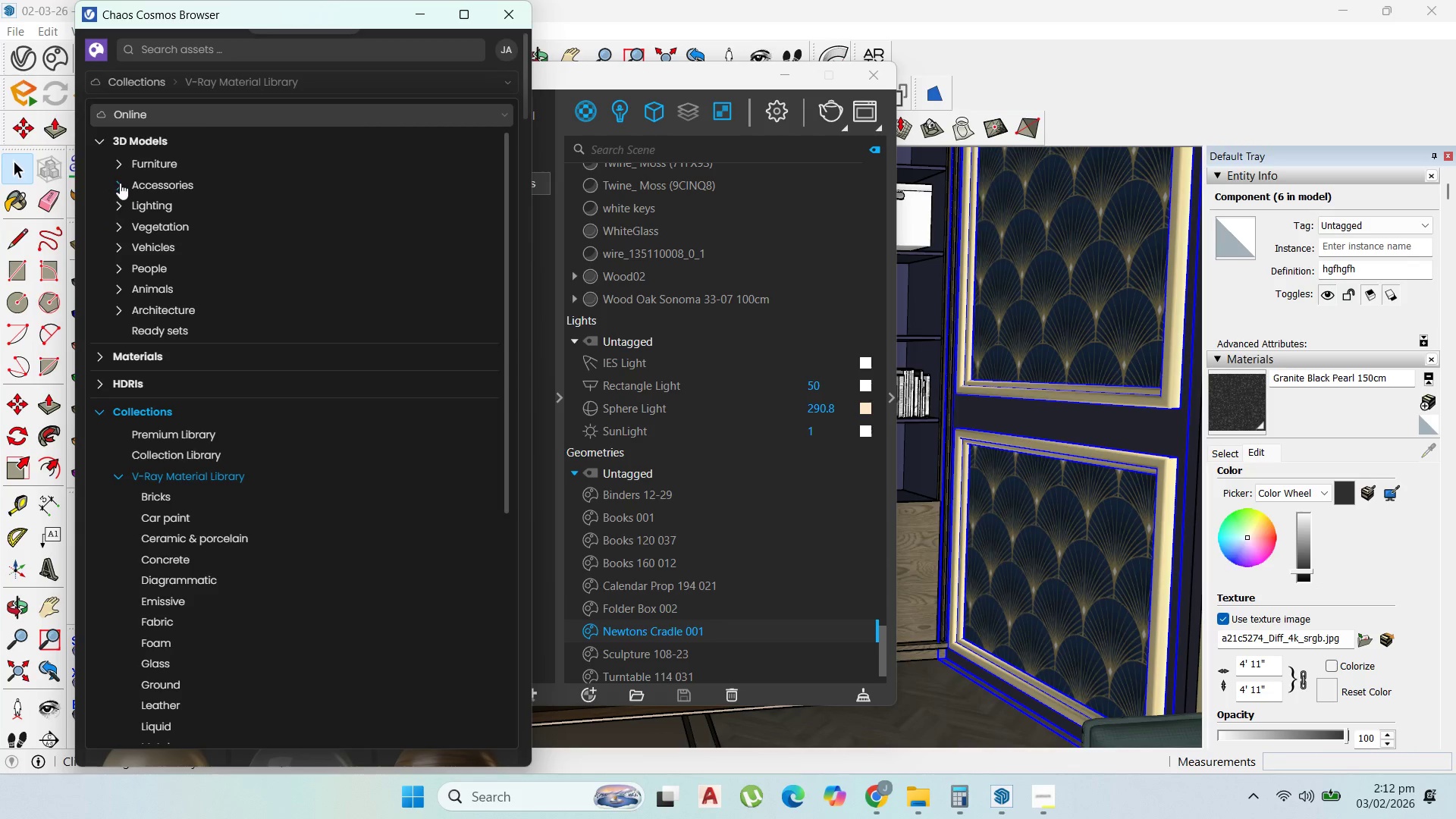 
left_click([130, 184])
 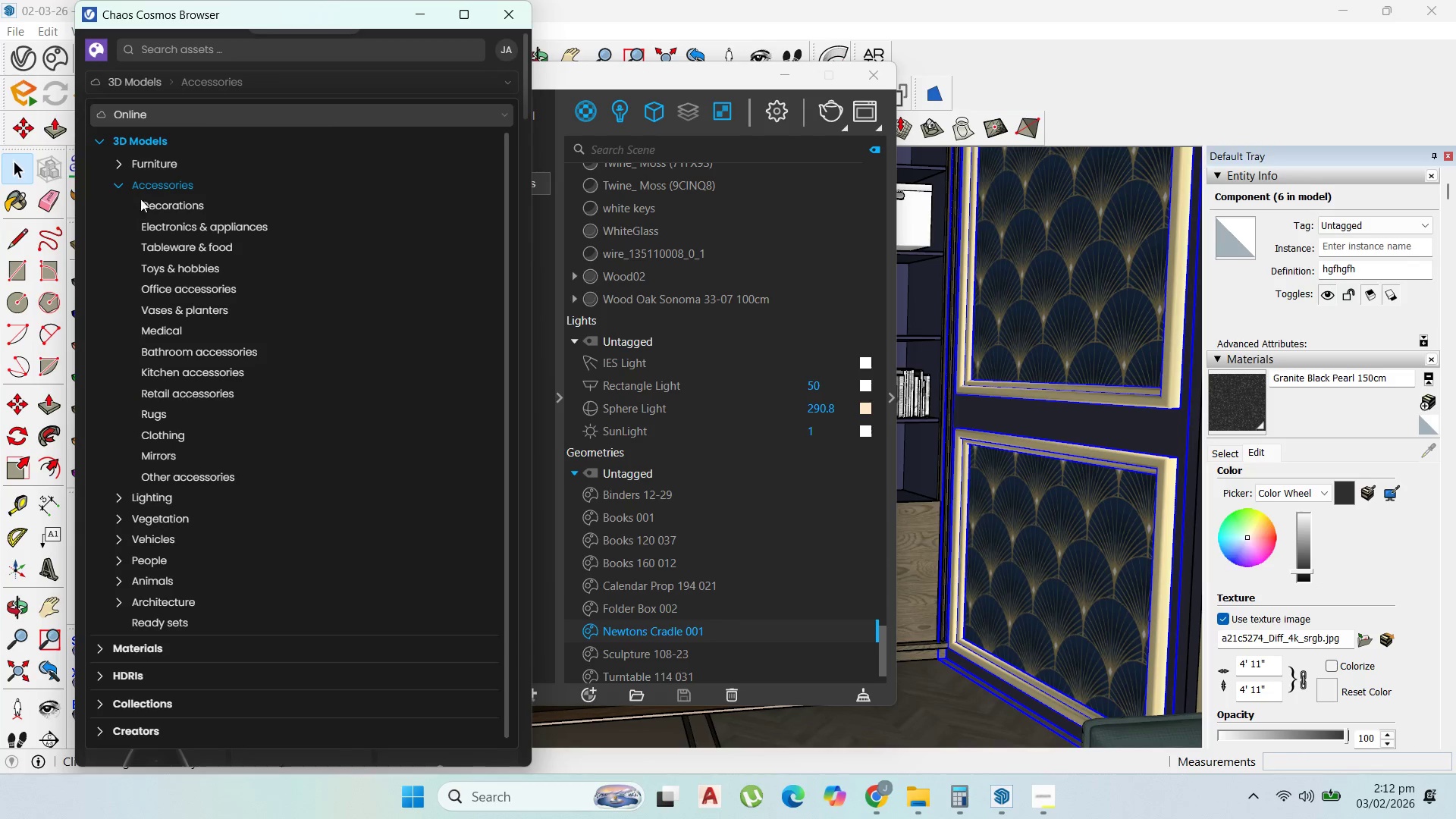 
left_click([146, 186])
 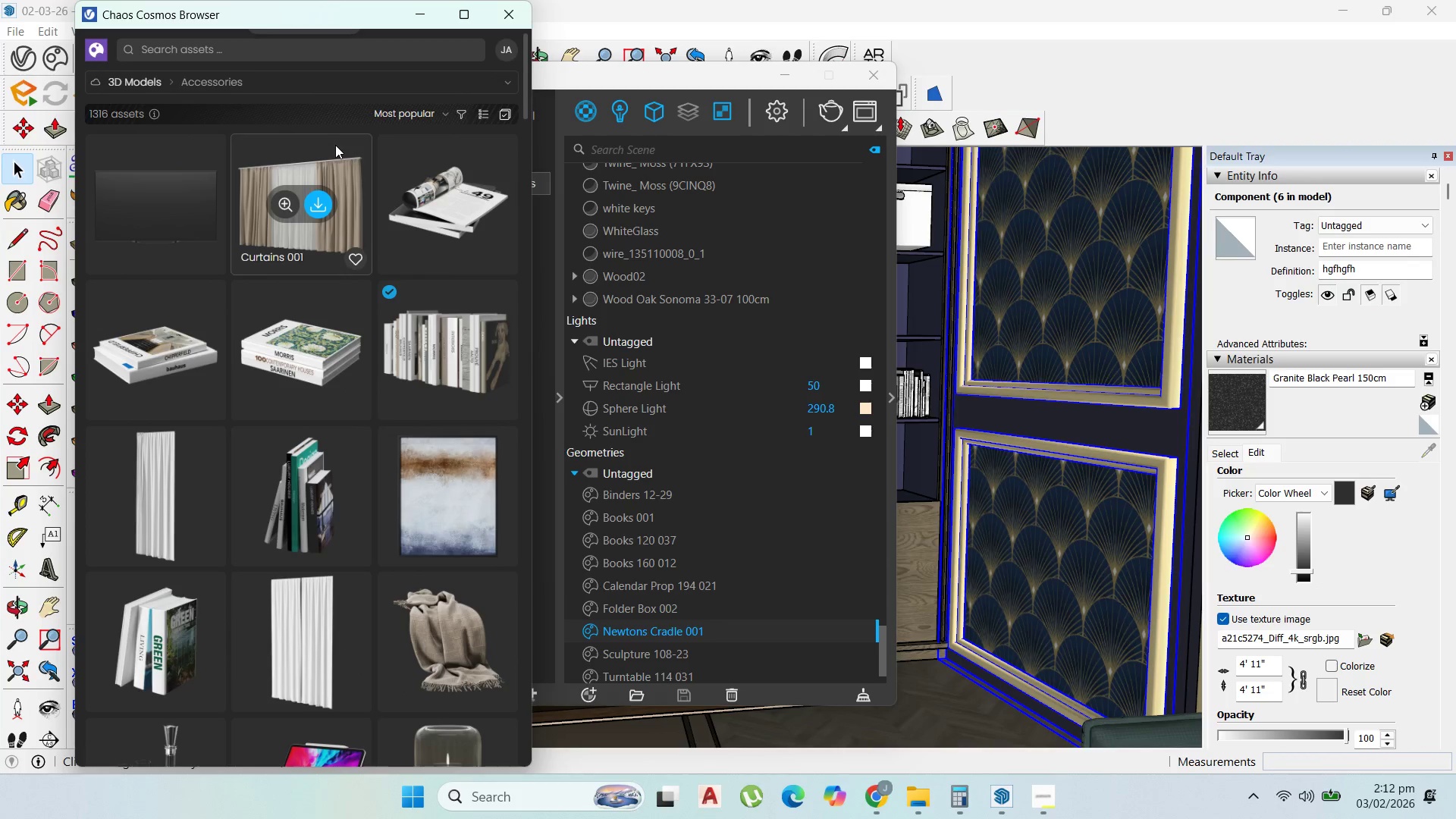 
wait(5.84)
 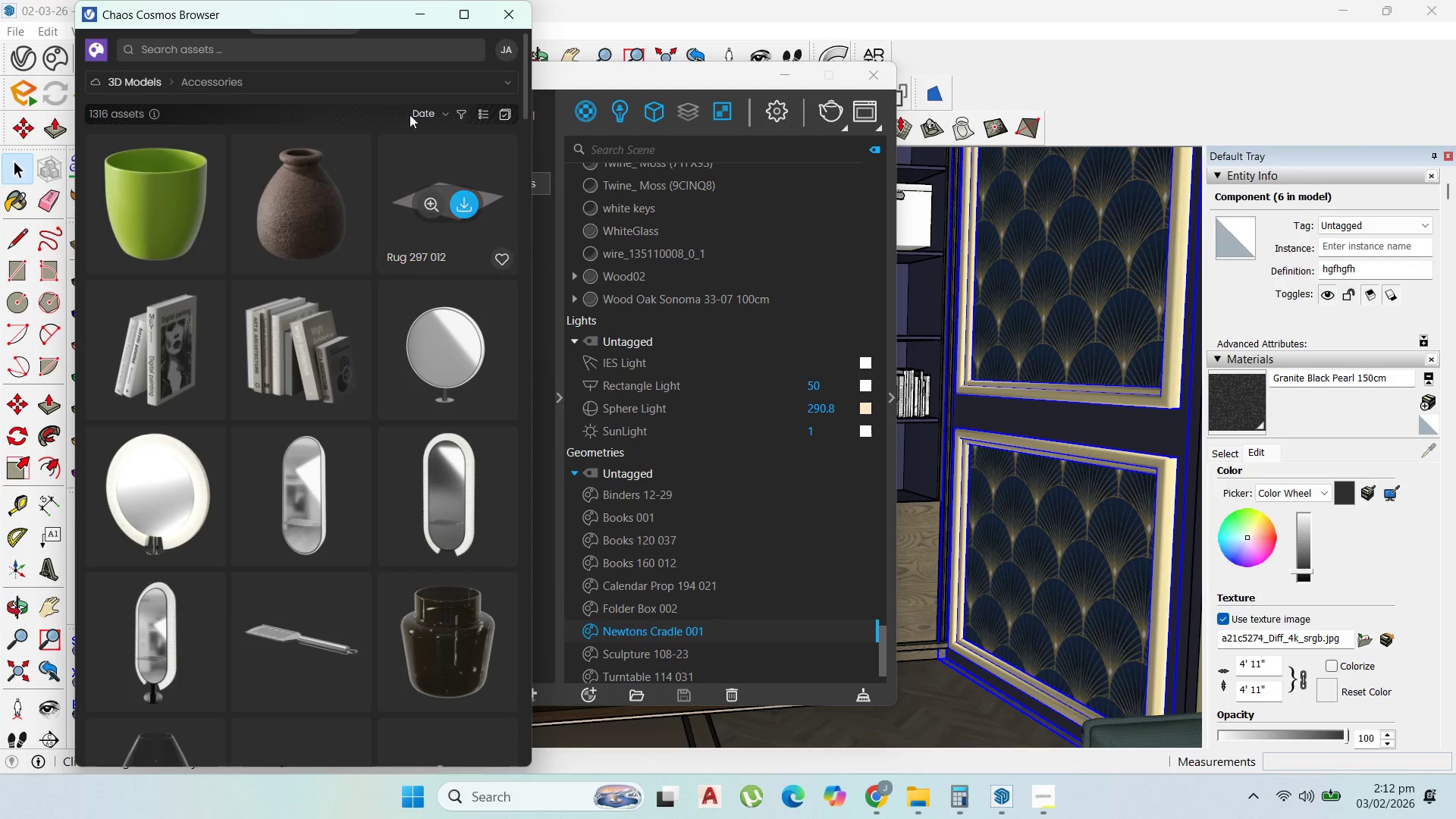 
scroll: coordinate [365, 435], scroll_direction: down, amount: 3.0
 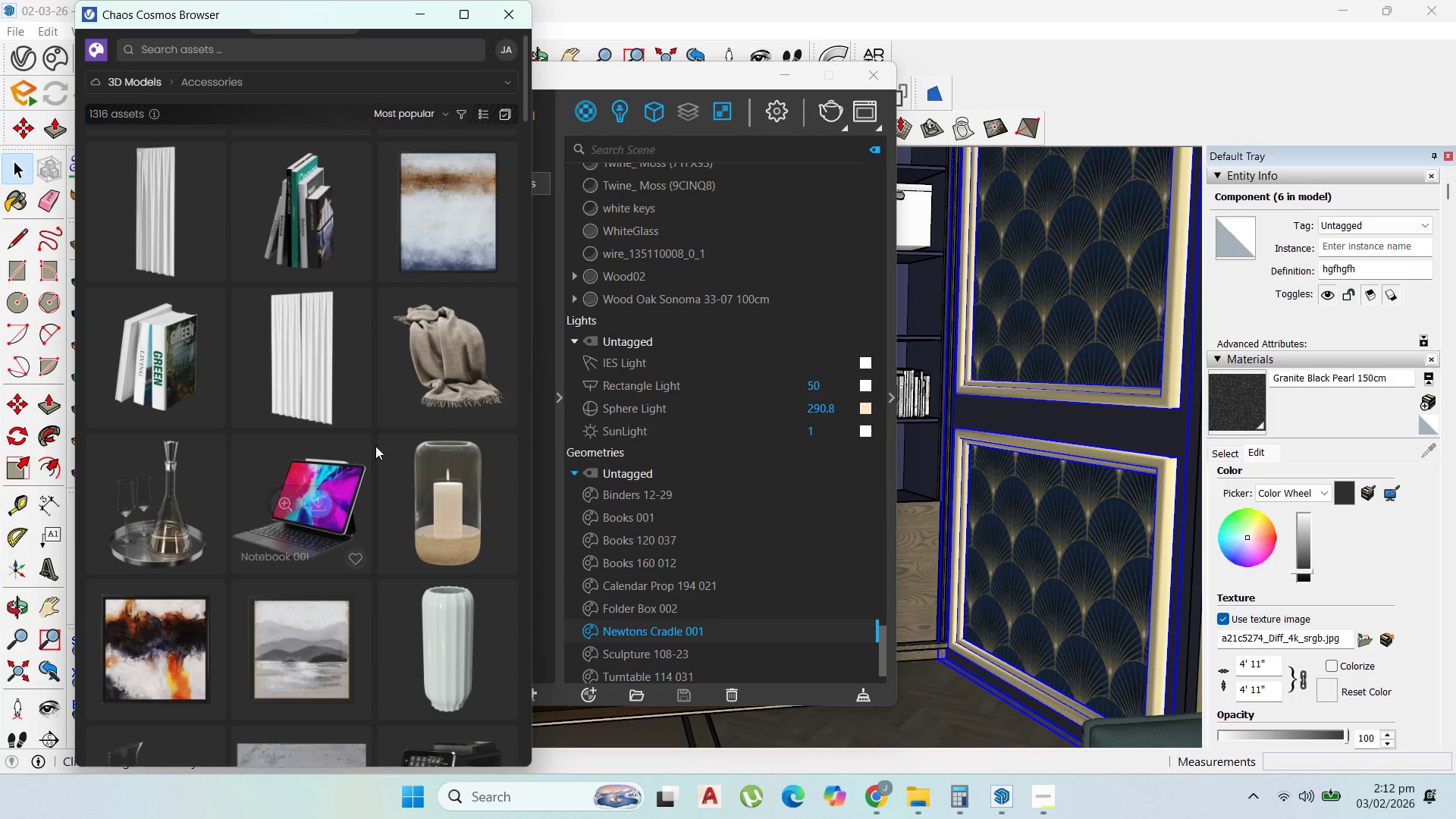 
scroll: coordinate [378, 206], scroll_direction: up, amount: 8.0
 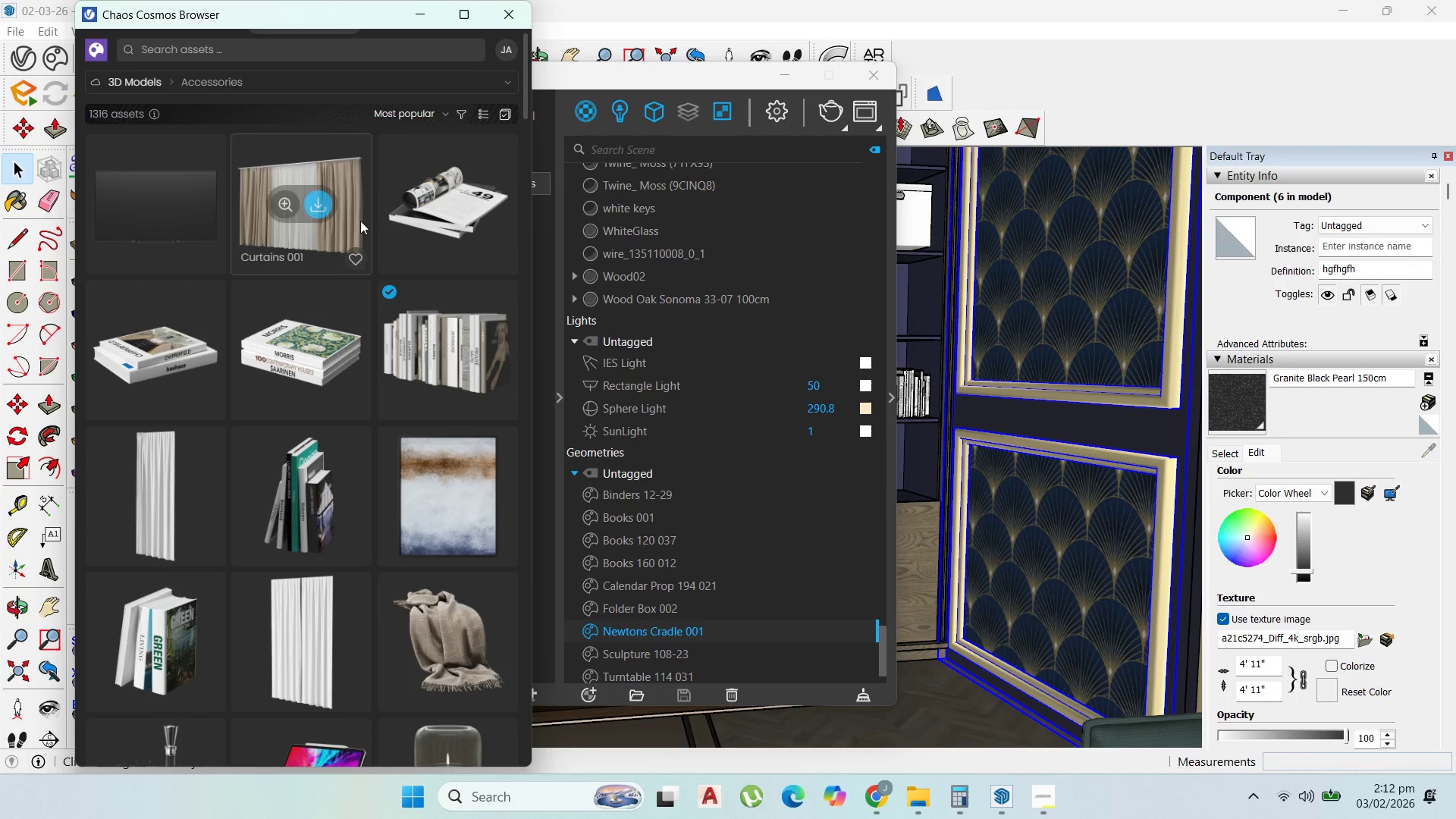 
scroll: coordinate [334, 261], scroll_direction: down, amount: 13.0
 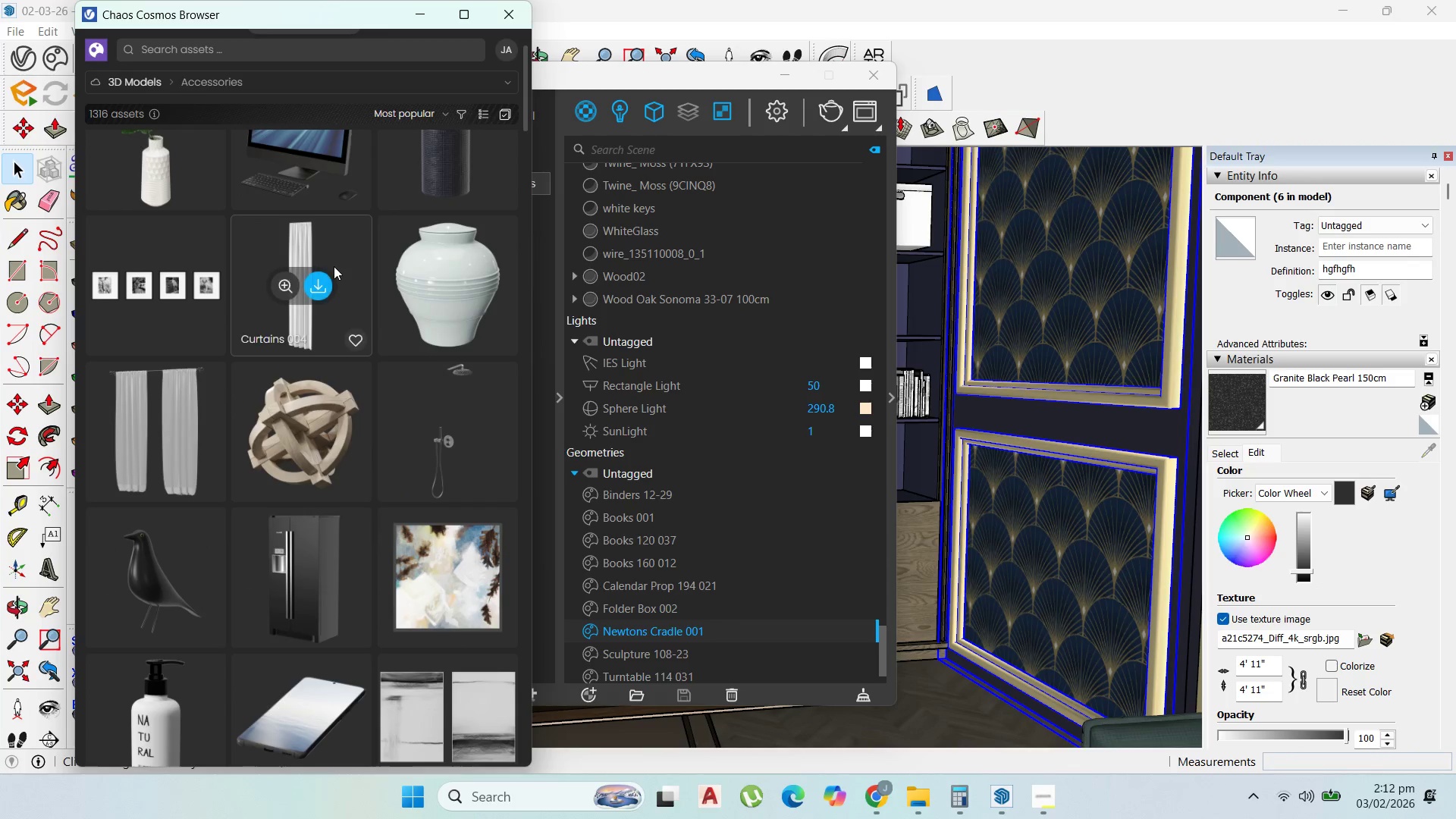 
scroll: coordinate [334, 268], scroll_direction: up, amount: 2.0
 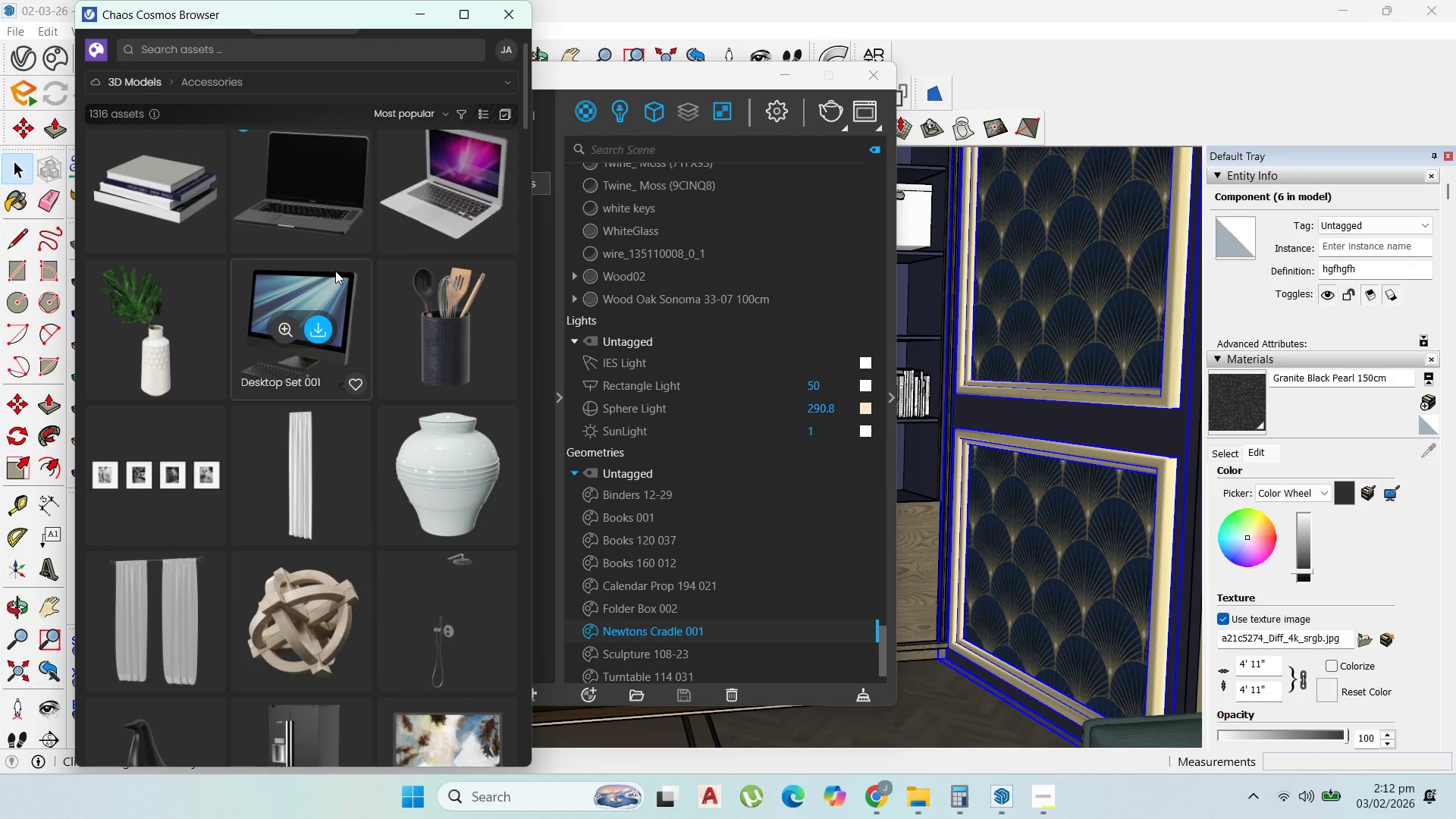 
scroll: coordinate [338, 317], scroll_direction: down, amount: 11.0
 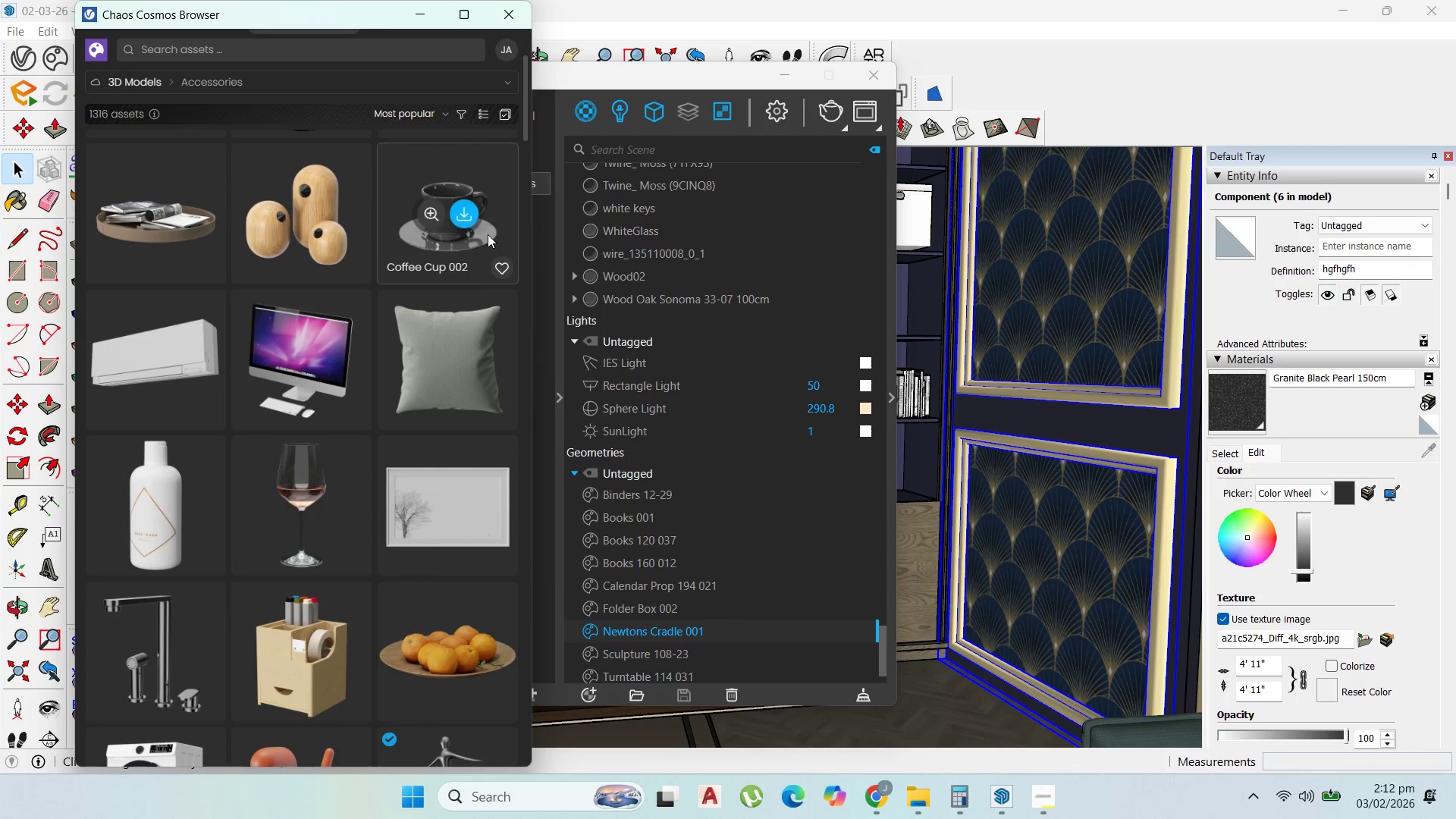 
scroll: coordinate [391, 351], scroll_direction: down, amount: 12.0
 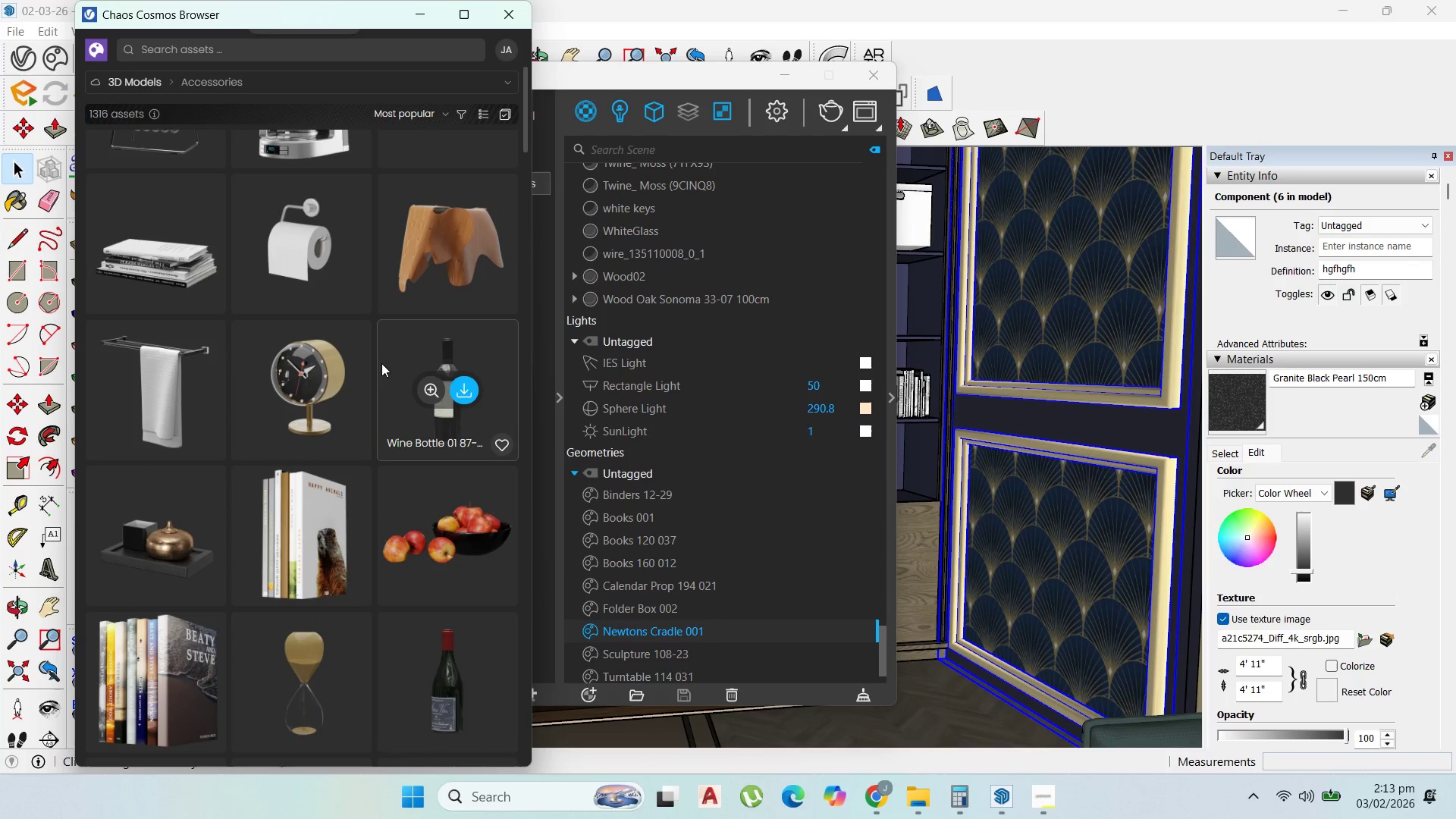 
scroll: coordinate [466, 441], scroll_direction: down, amount: 11.0
 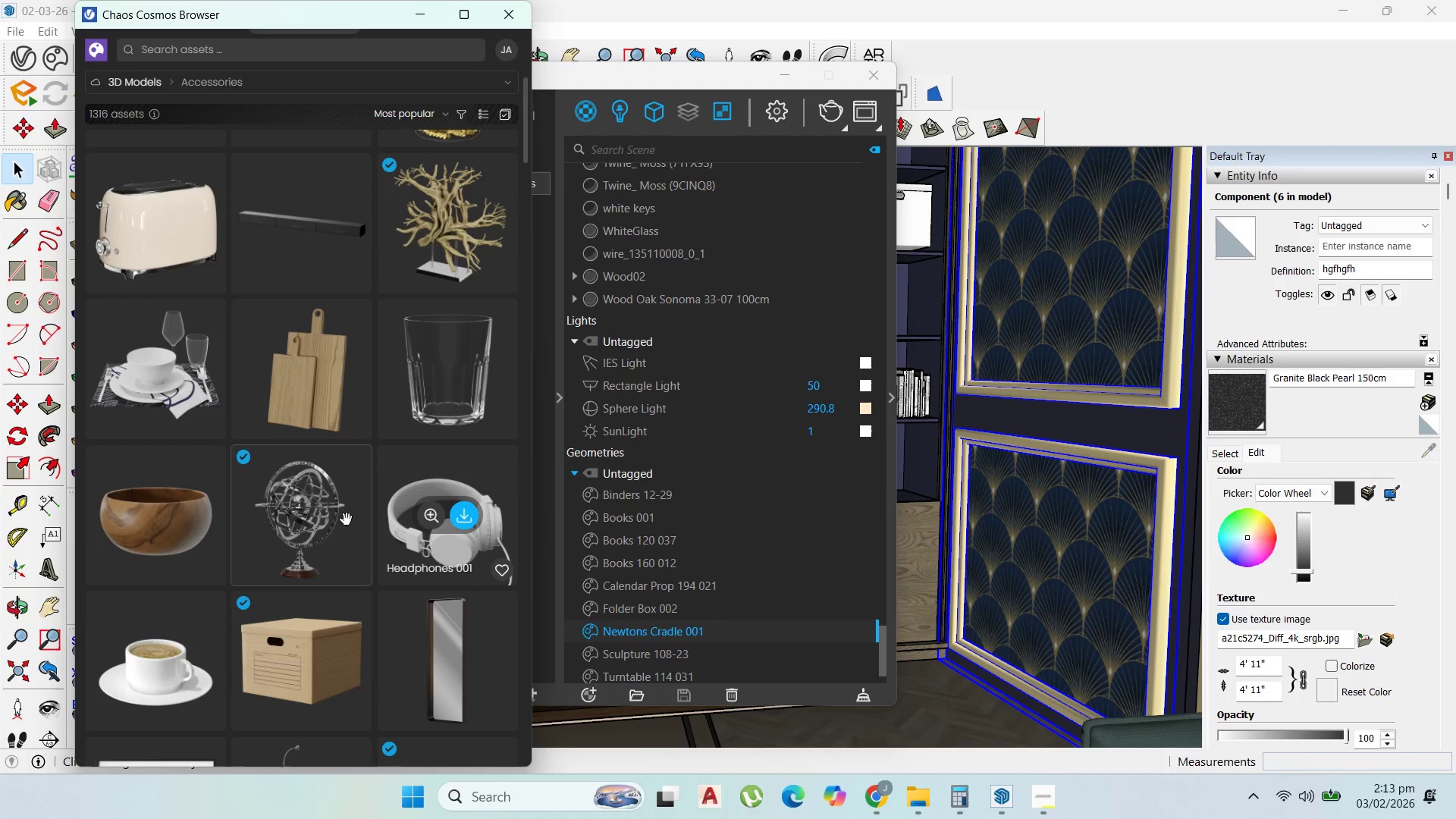 
mouse_move([307, 513])
 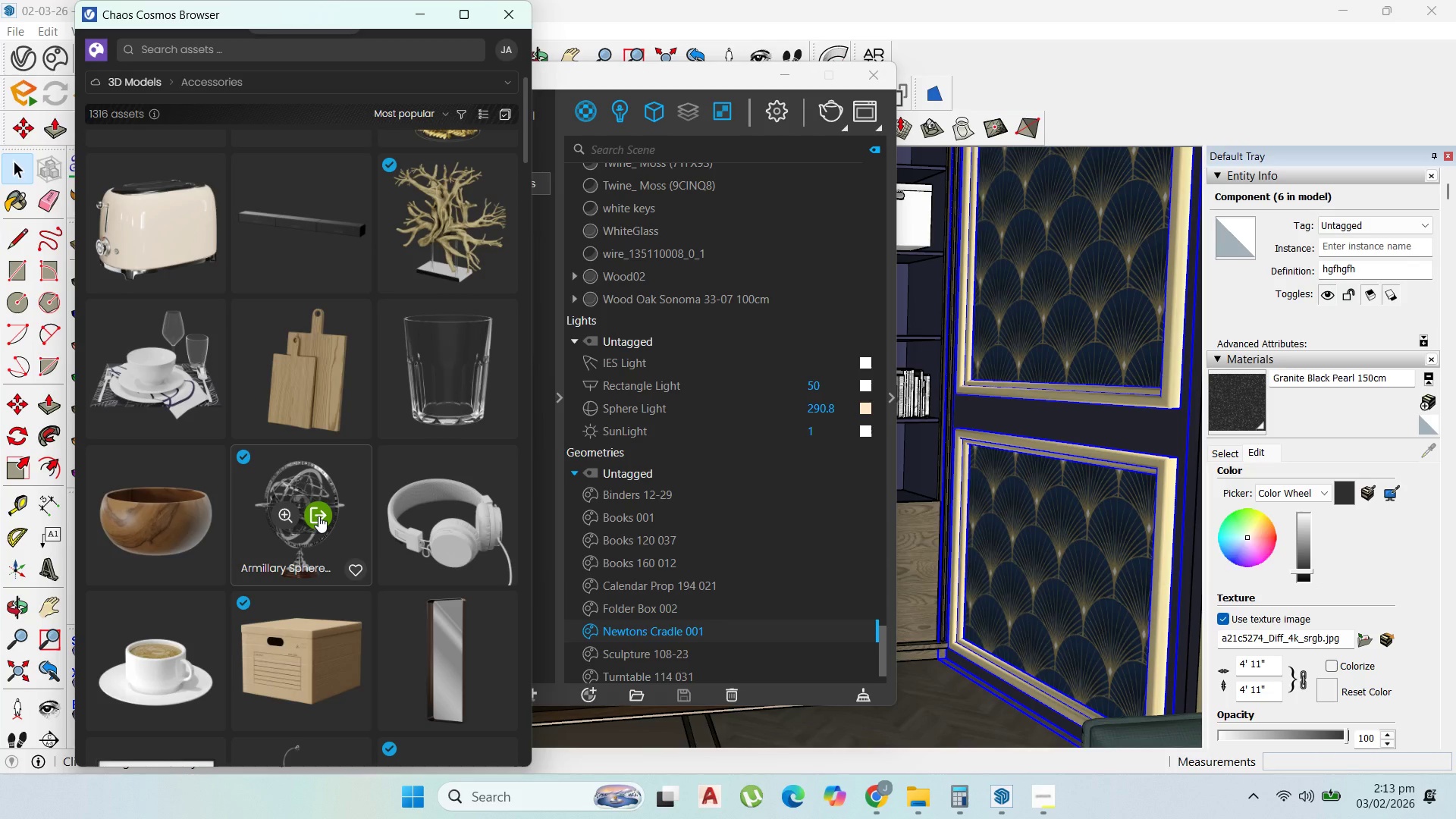 
left_click([322, 516])
 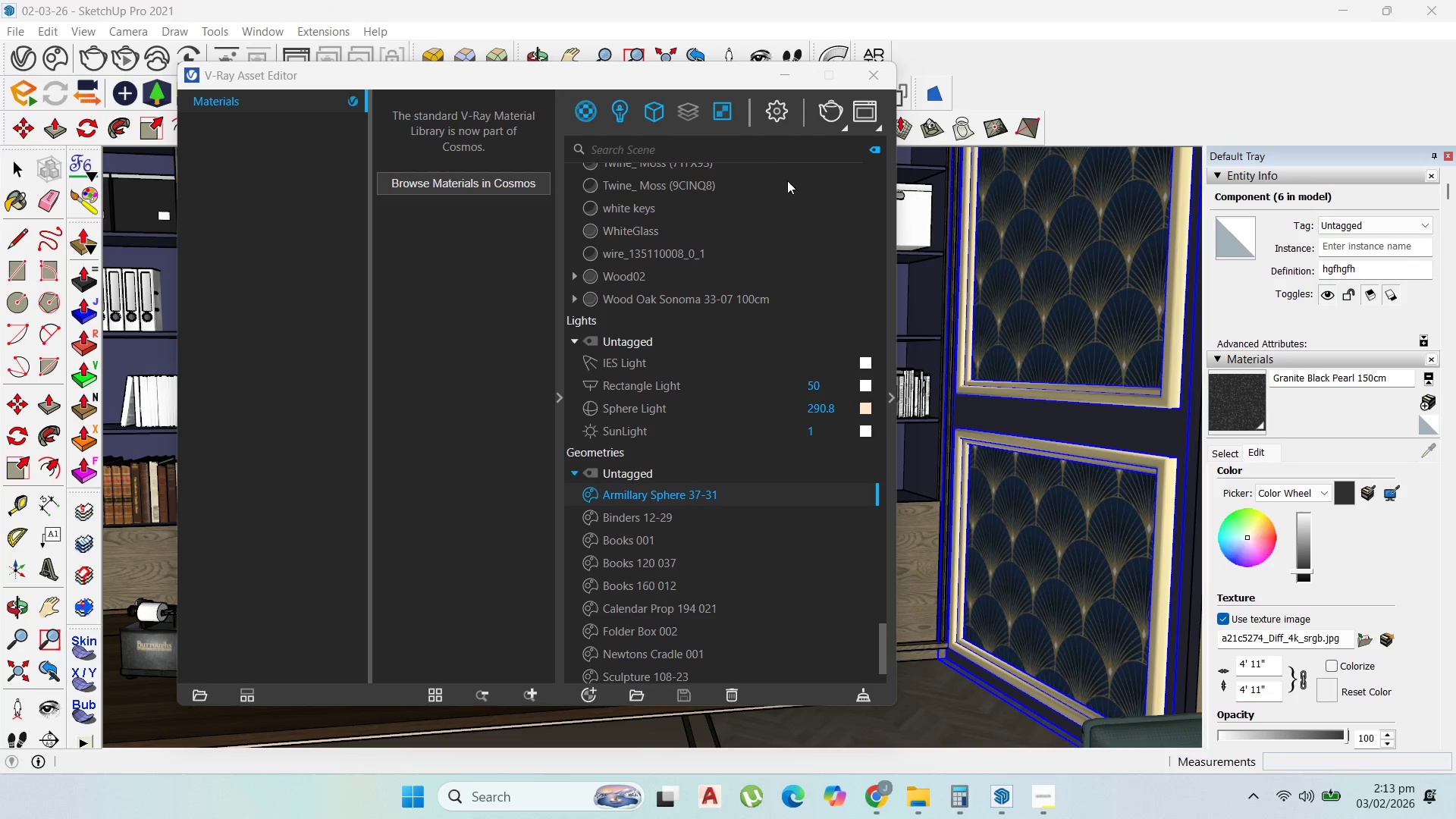 
left_click([789, 89])
 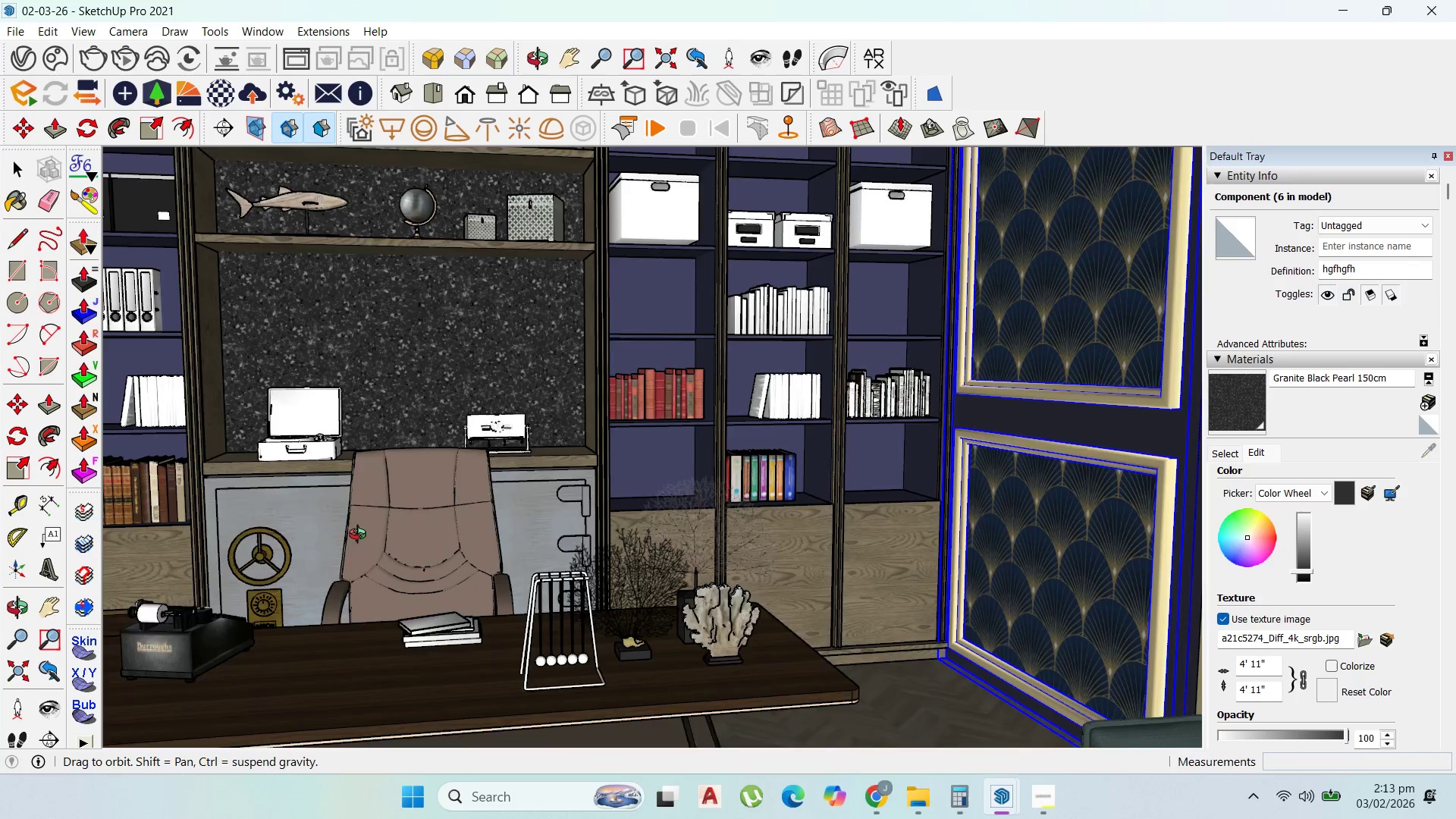 
scroll: coordinate [362, 547], scroll_direction: up, amount: 1.0
 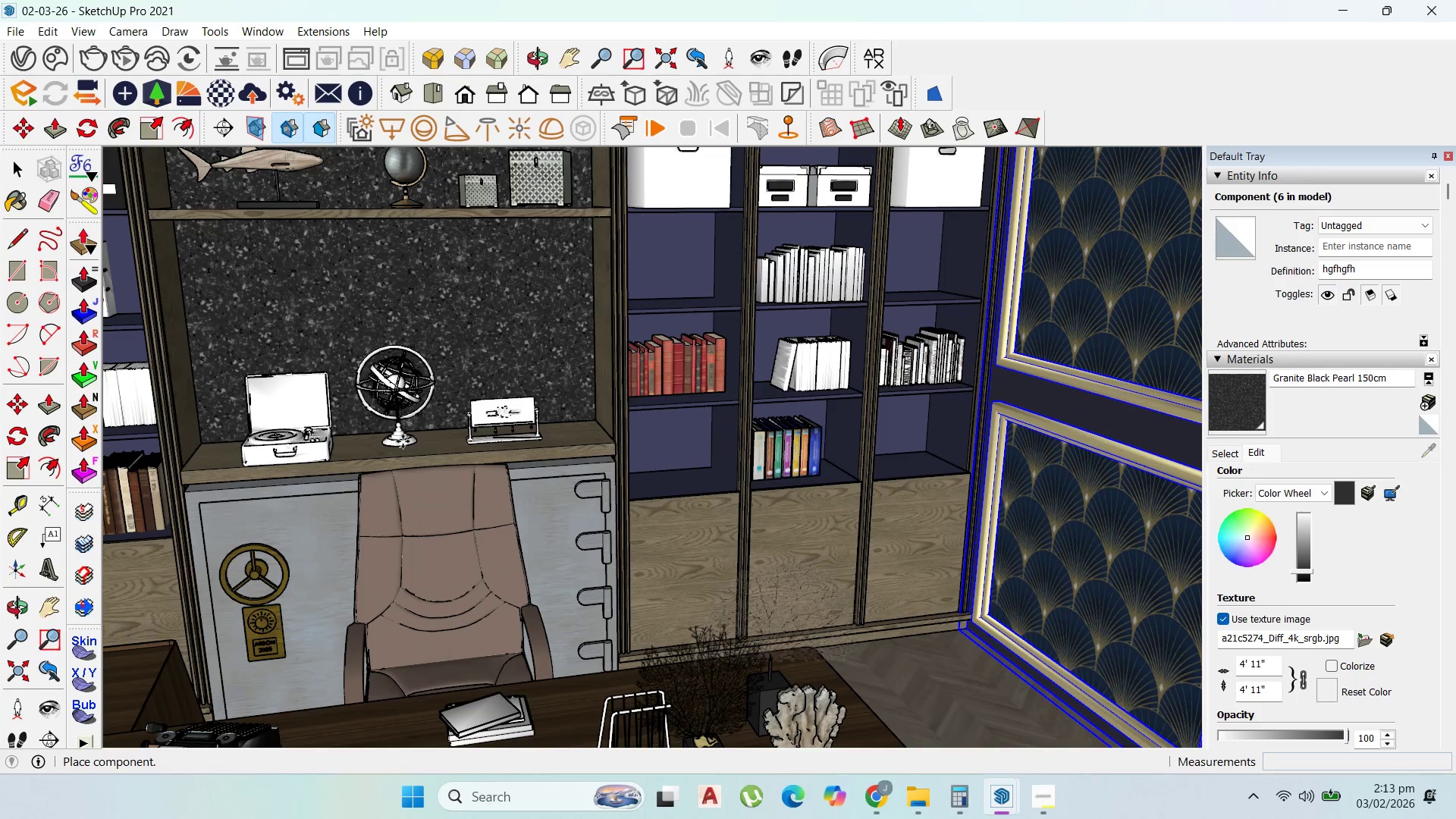 
left_click([409, 441])
 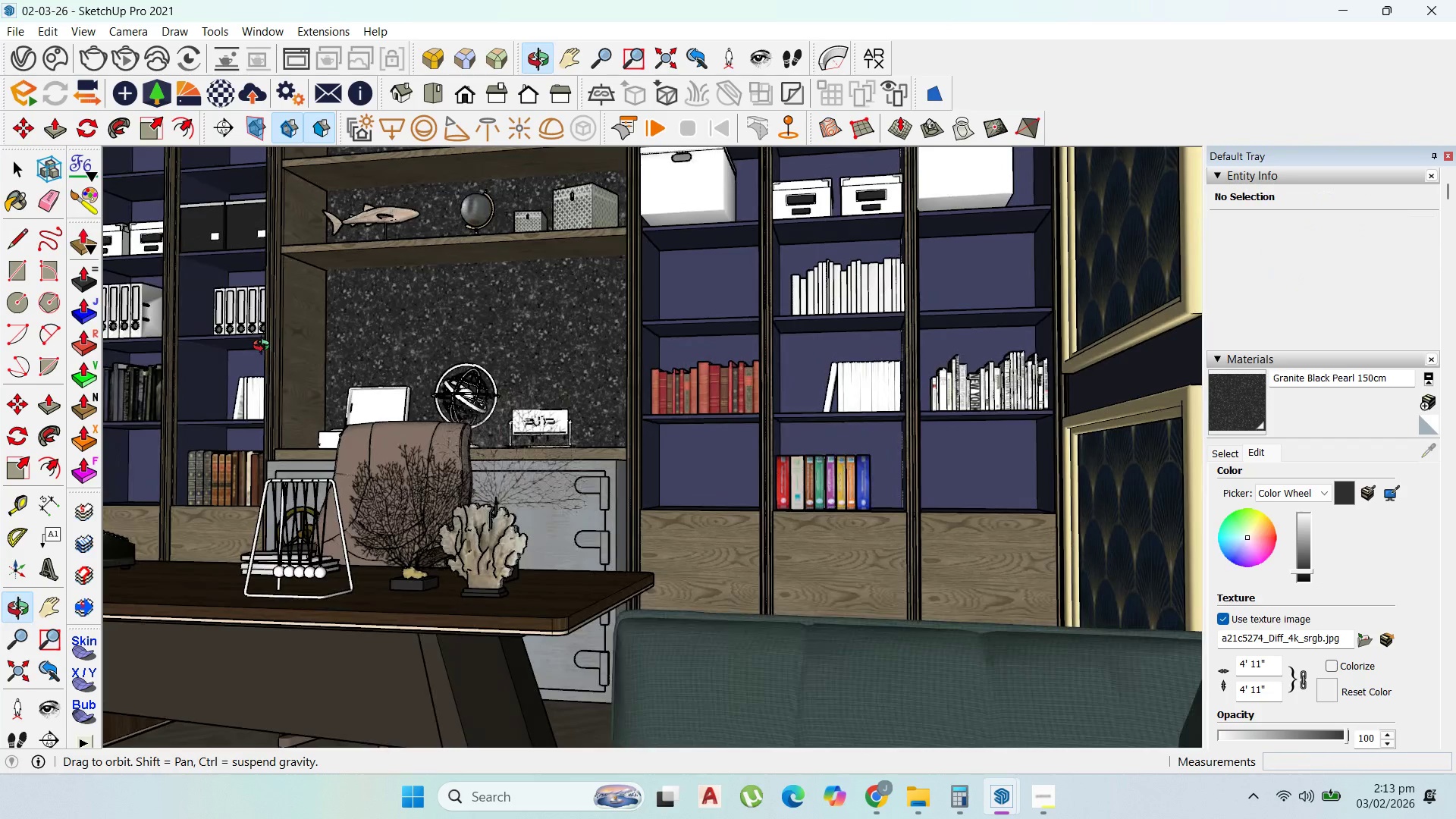 
scroll: coordinate [779, 459], scroll_direction: down, amount: 2.0
 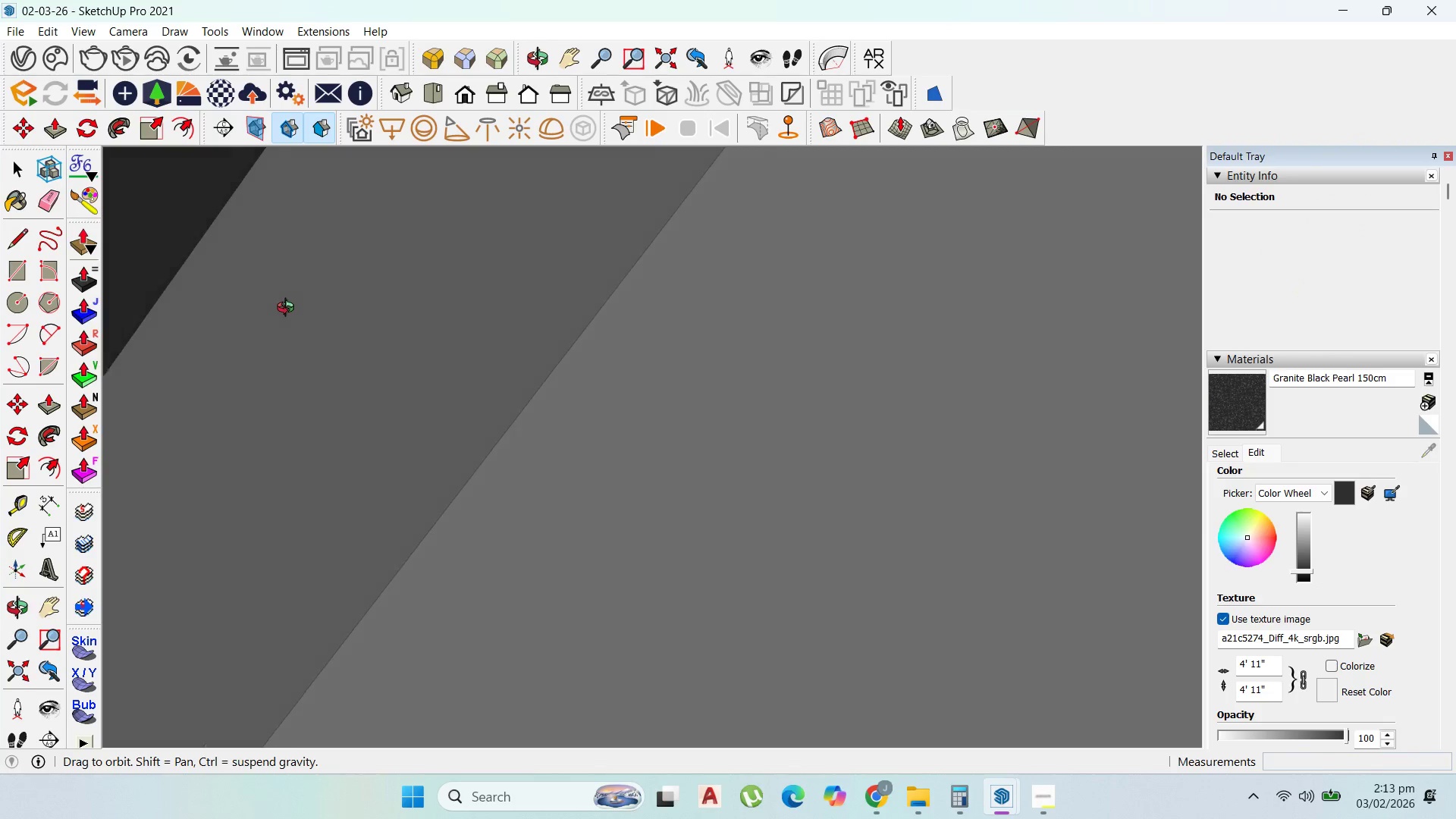 
scroll: coordinate [446, 305], scroll_direction: up, amount: 32.0
 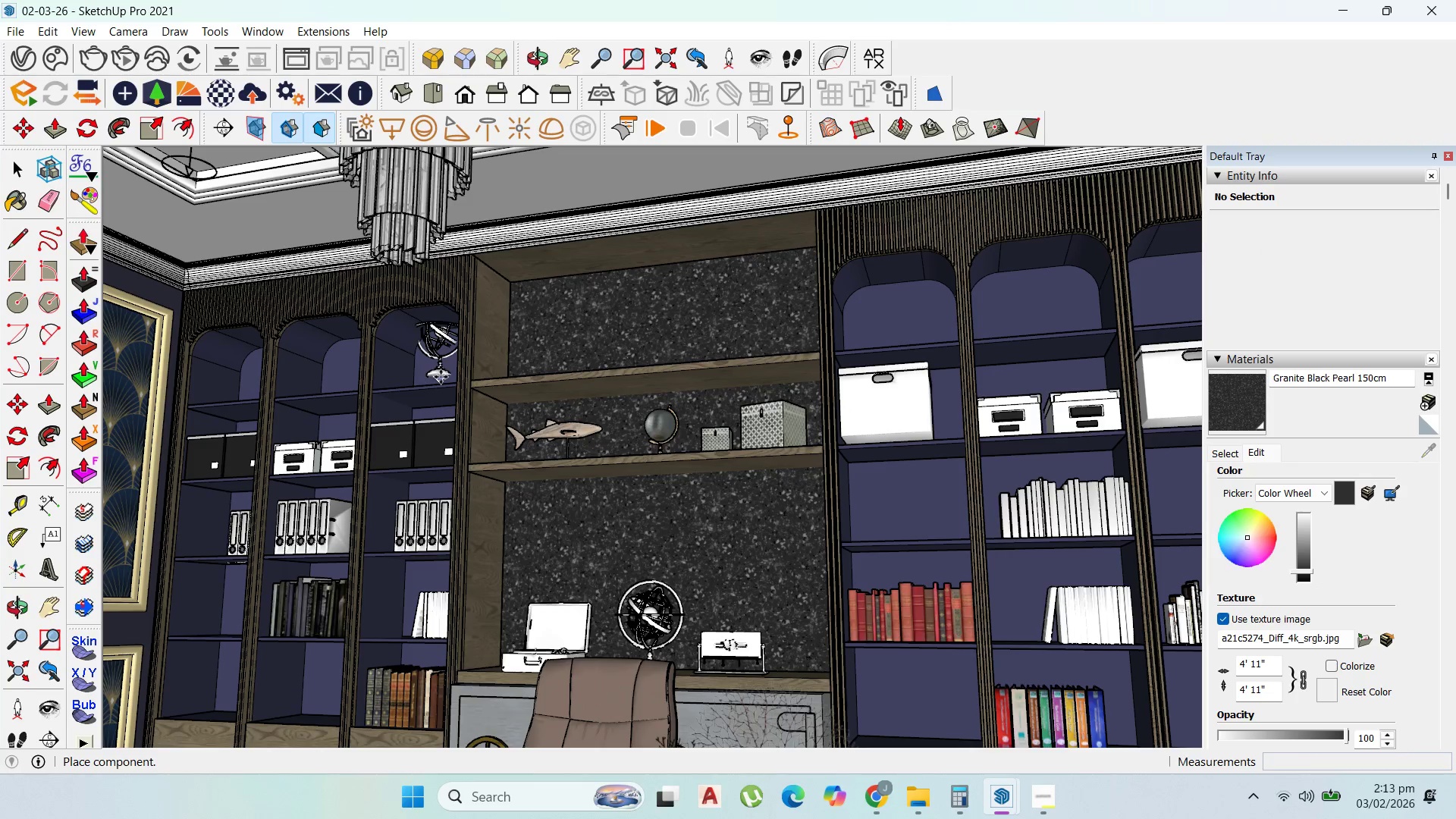 
key(Escape)
 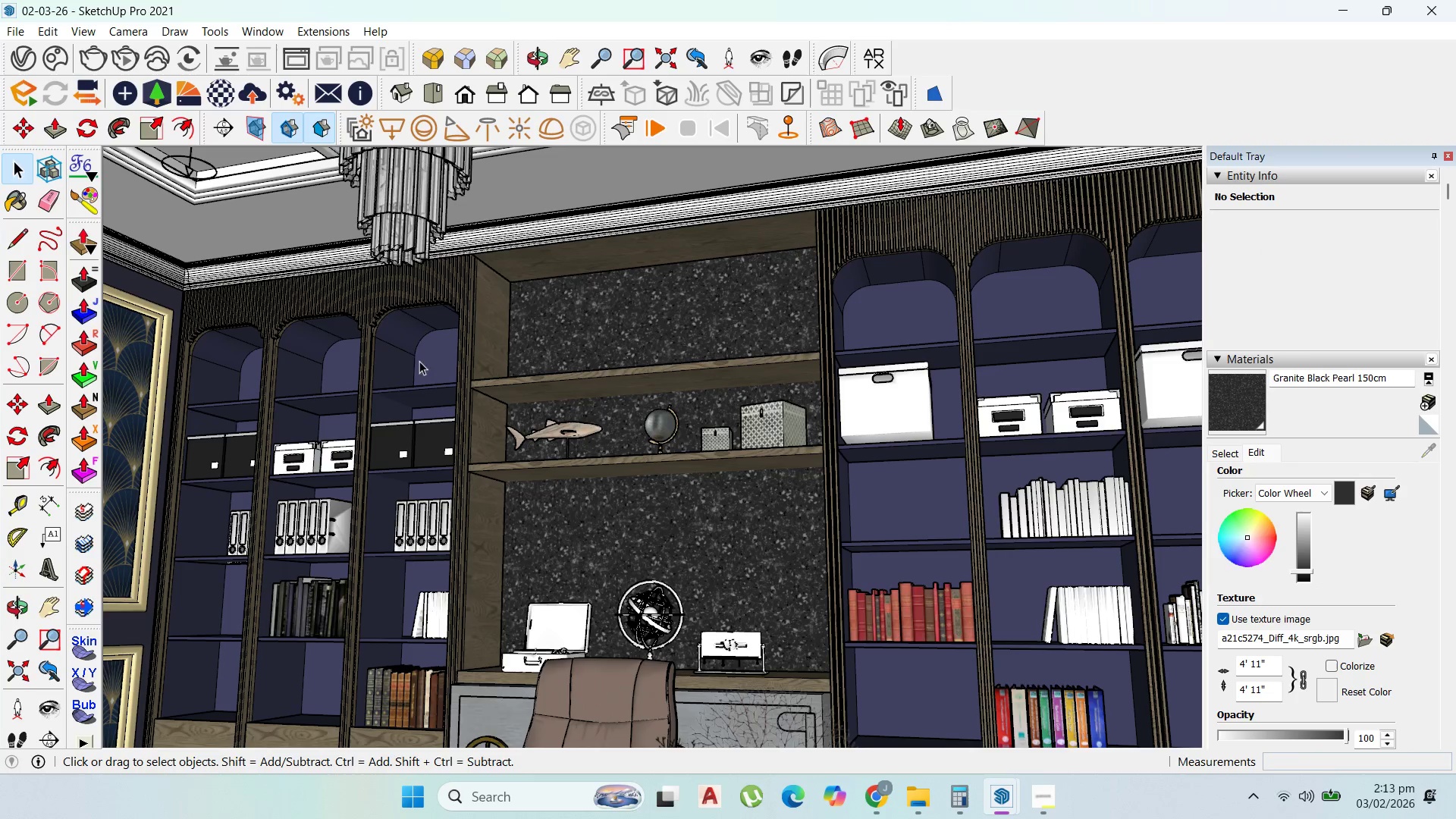 
key(Escape)
 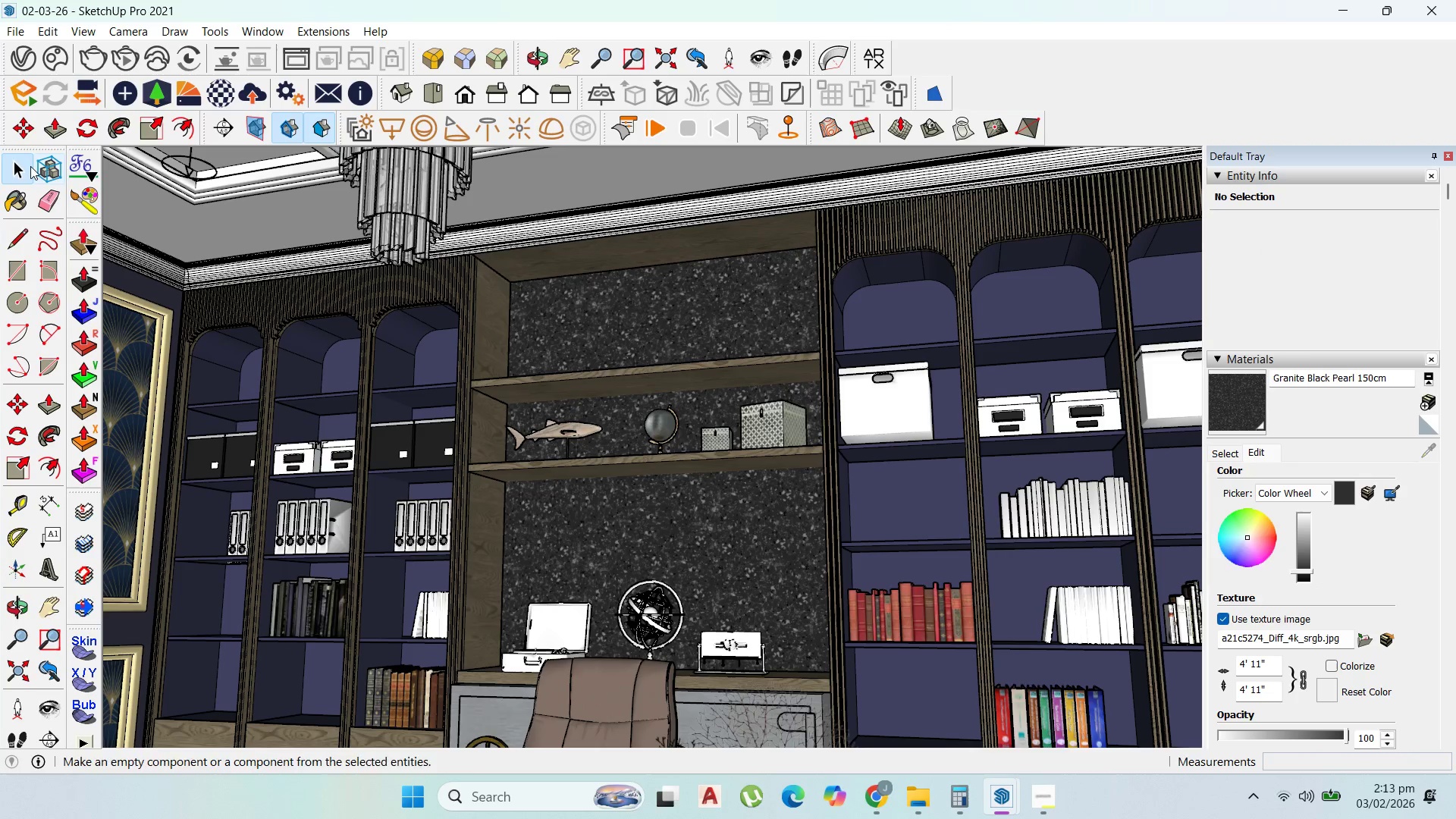 
left_click([17, 167])
 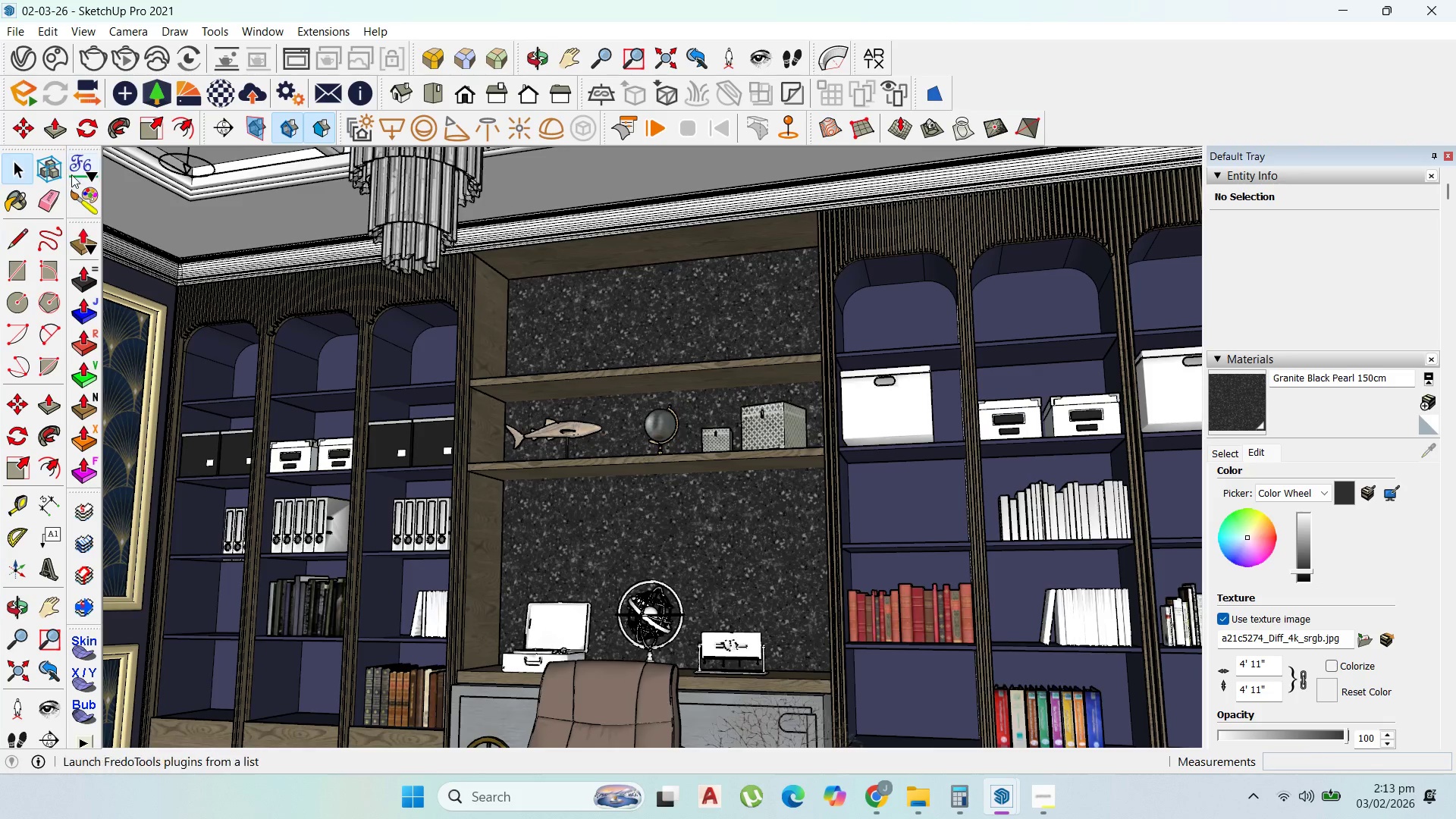 
left_click([29, 162])
 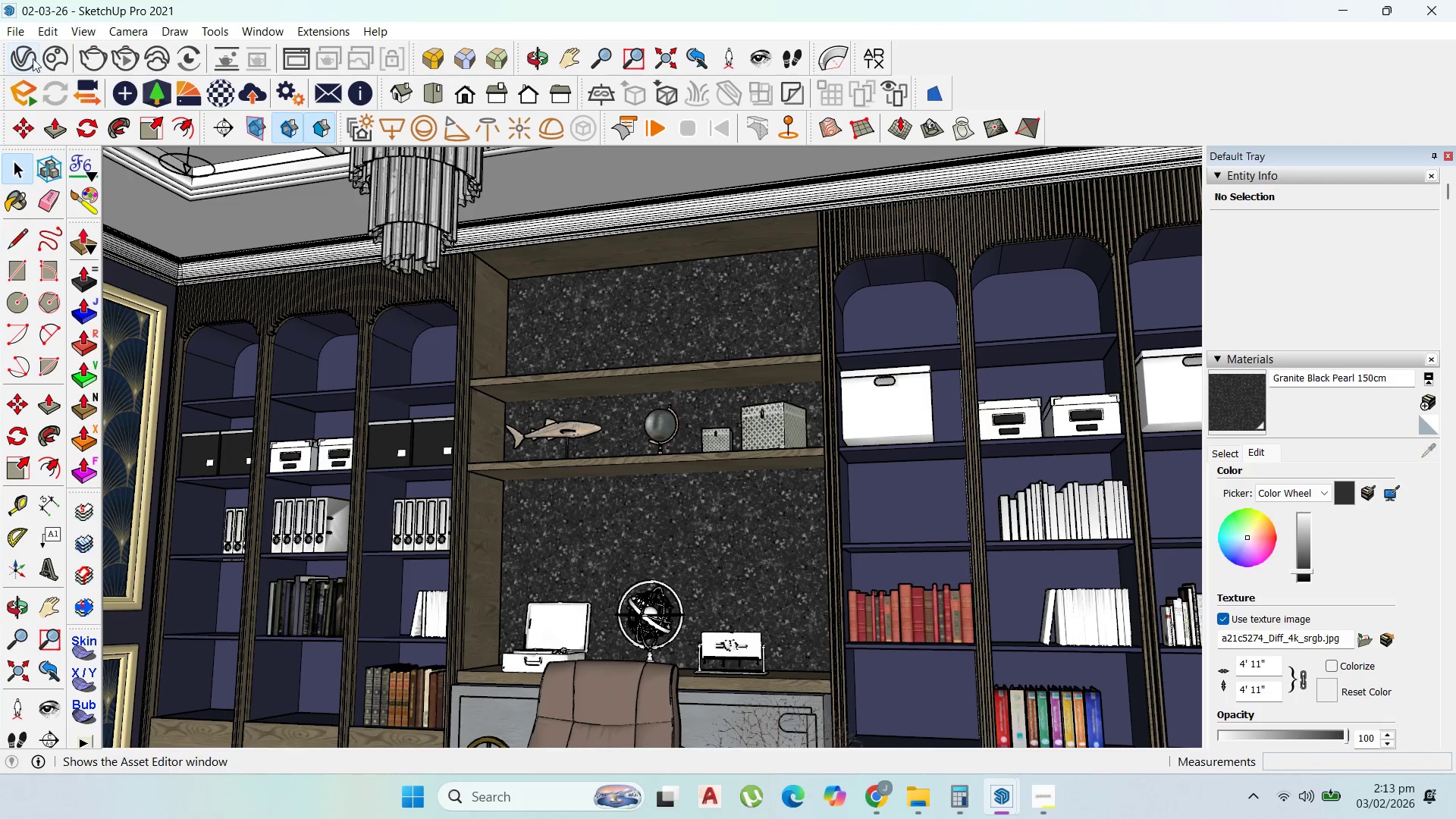 
left_click([28, 53])
 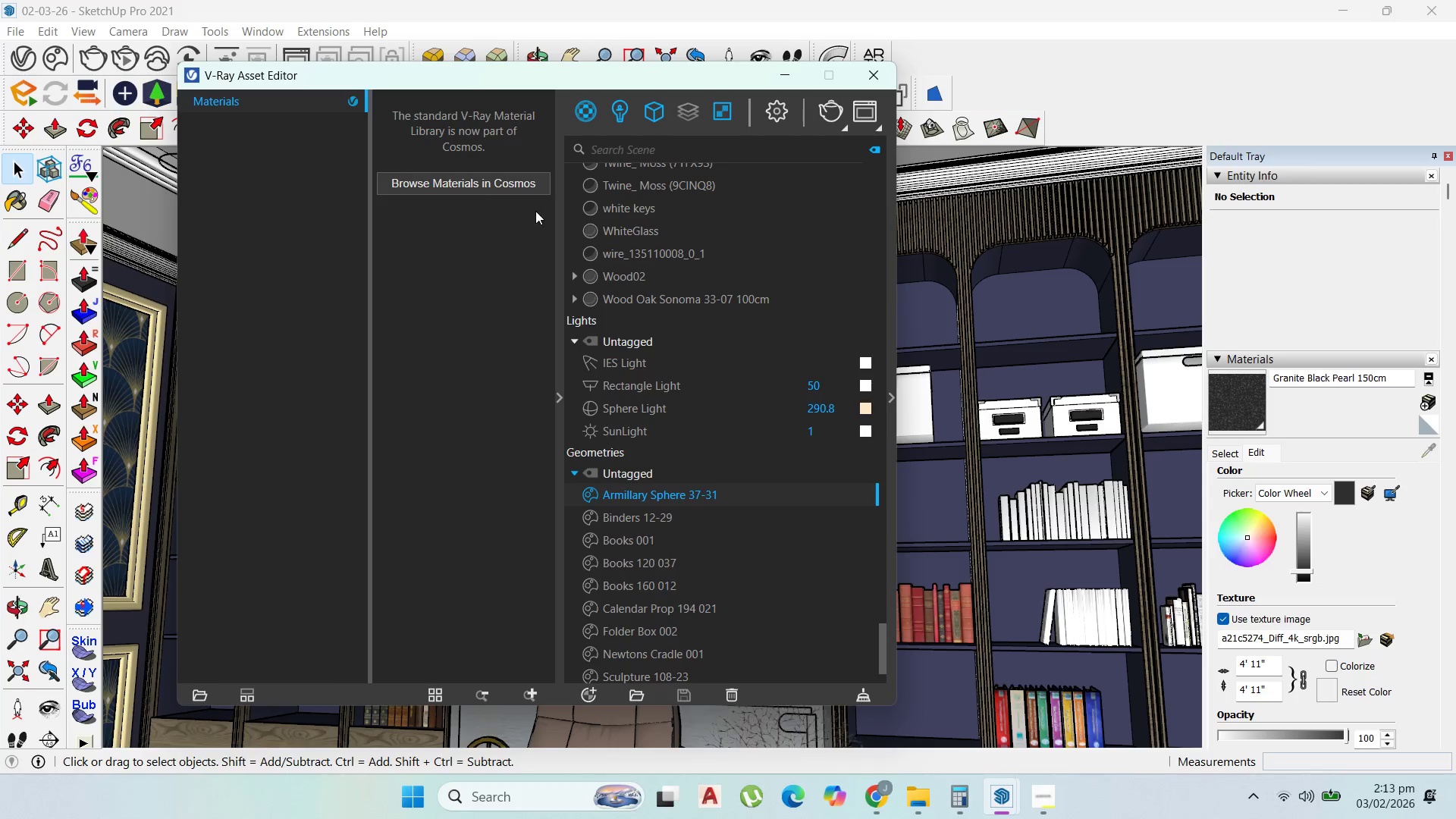 
left_click([485, 181])
 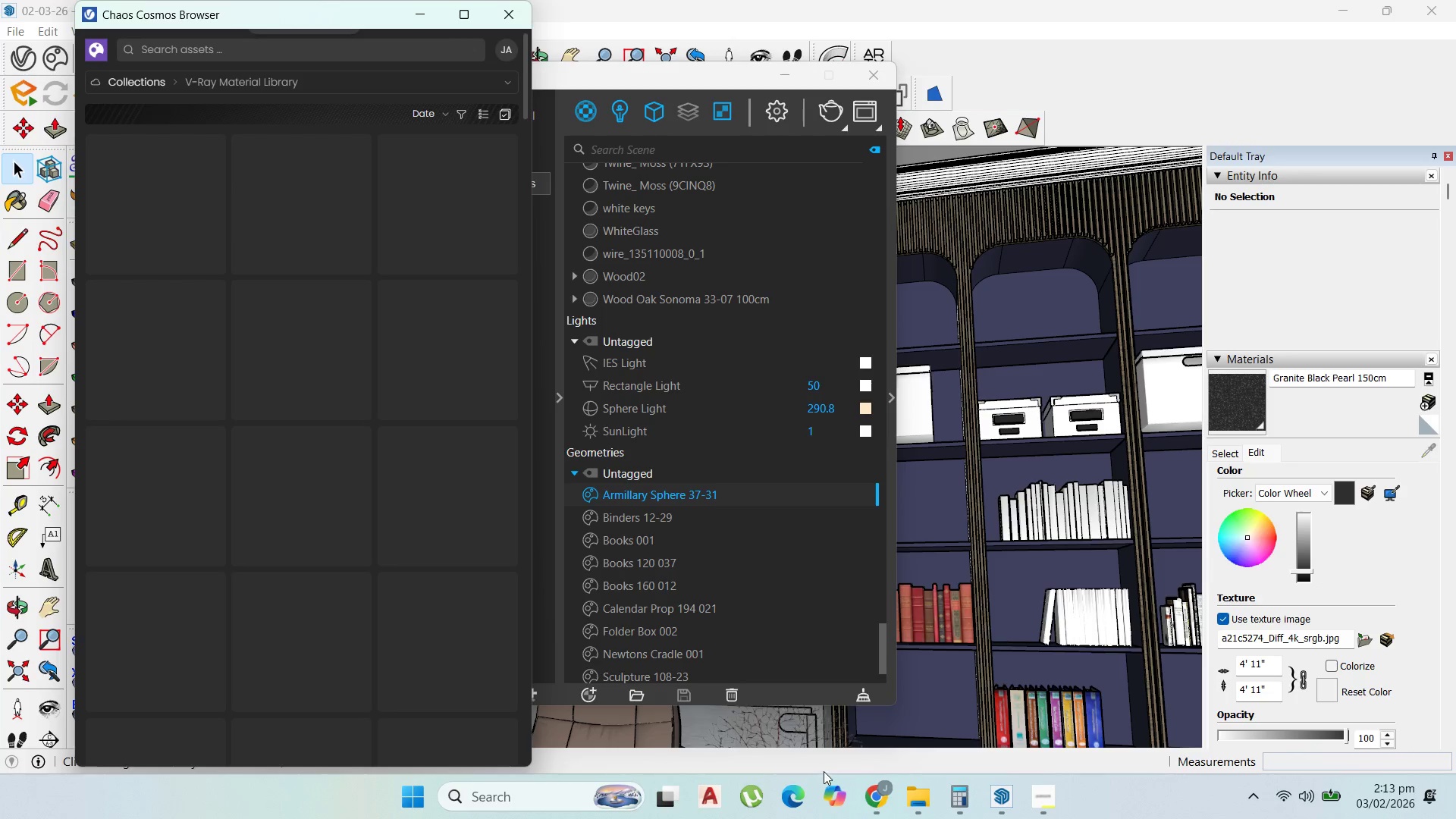 
left_click([1029, 797])